 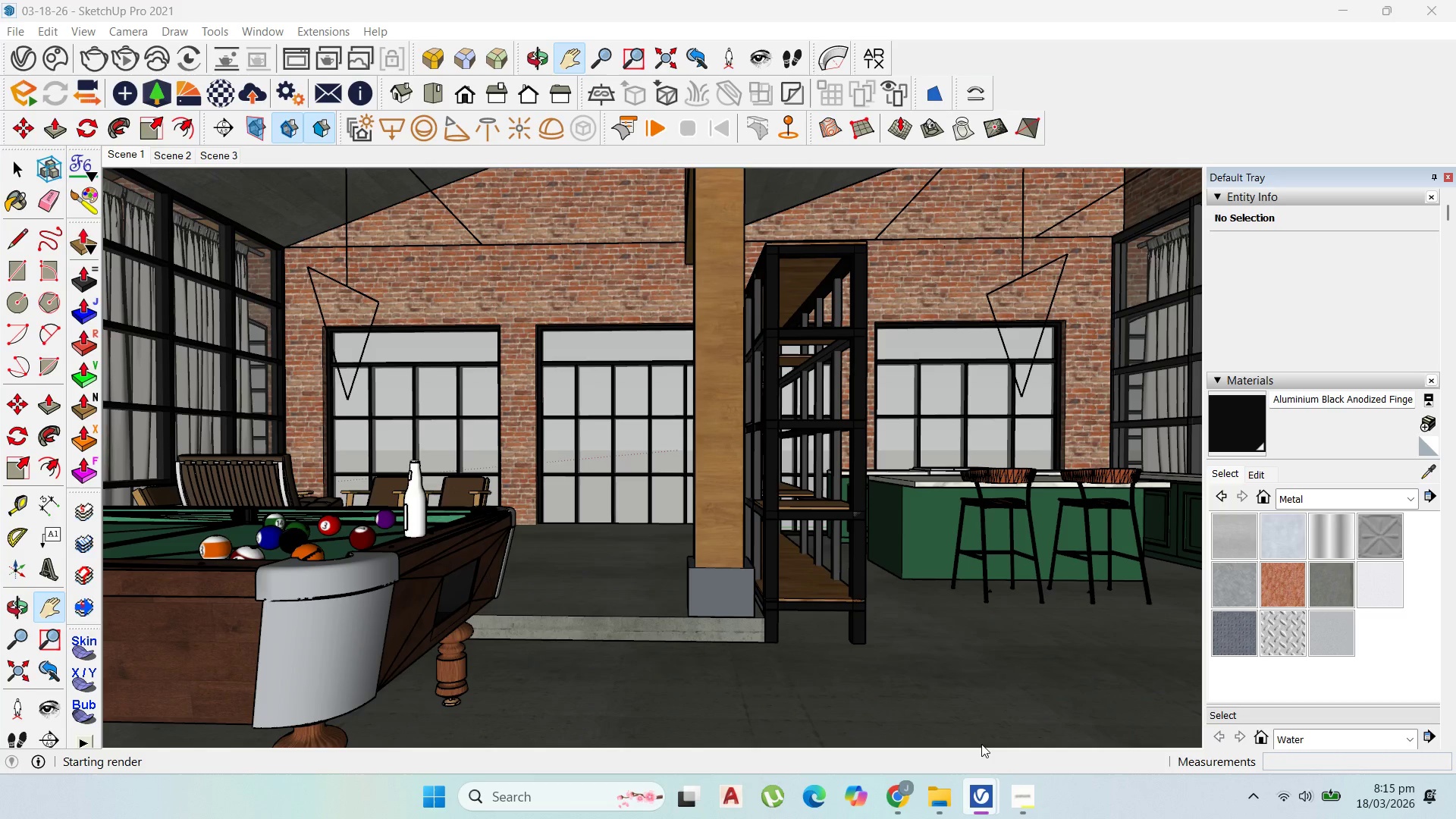 
left_click([902, 698])
 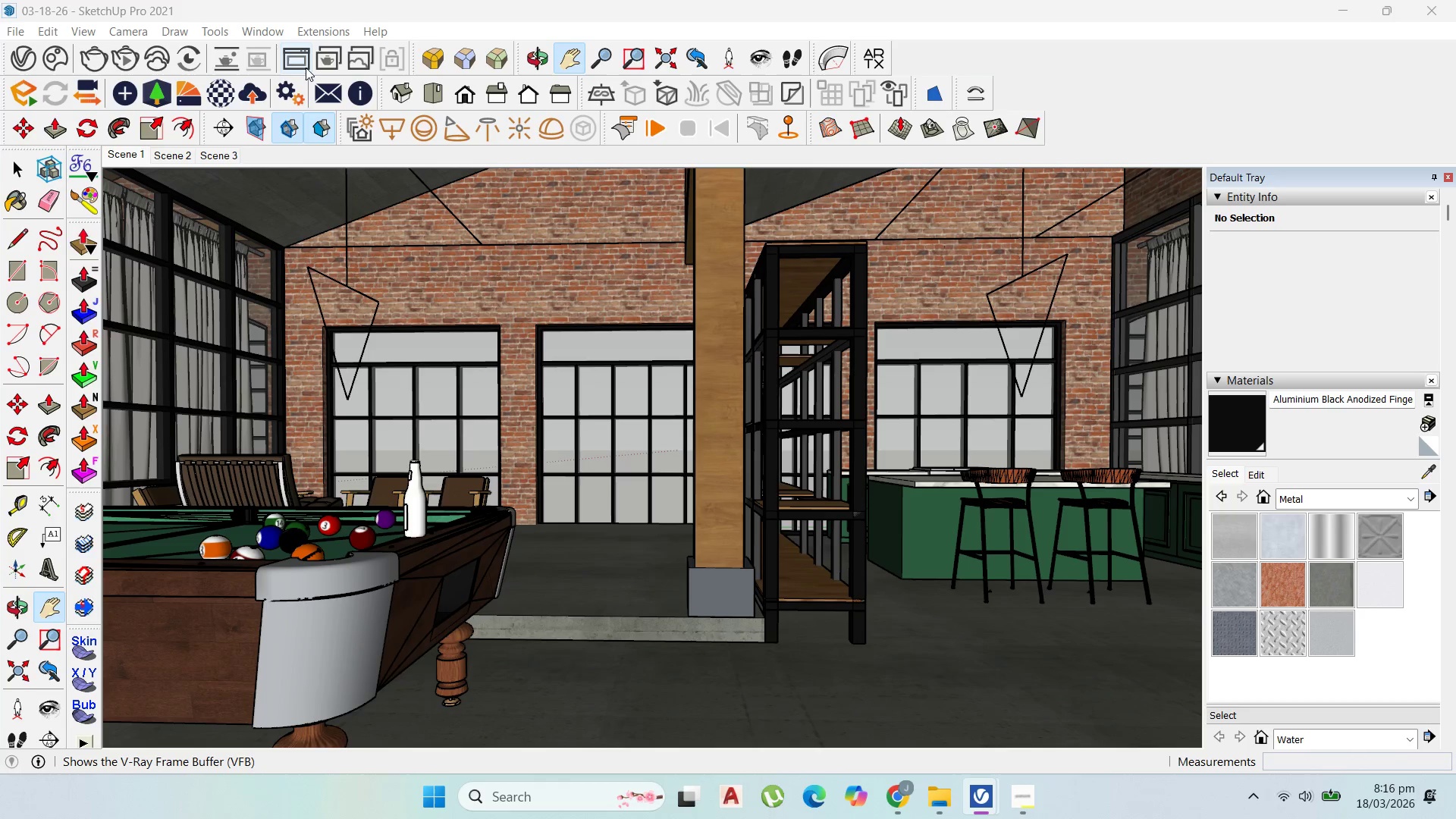 
left_click([302, 63])
 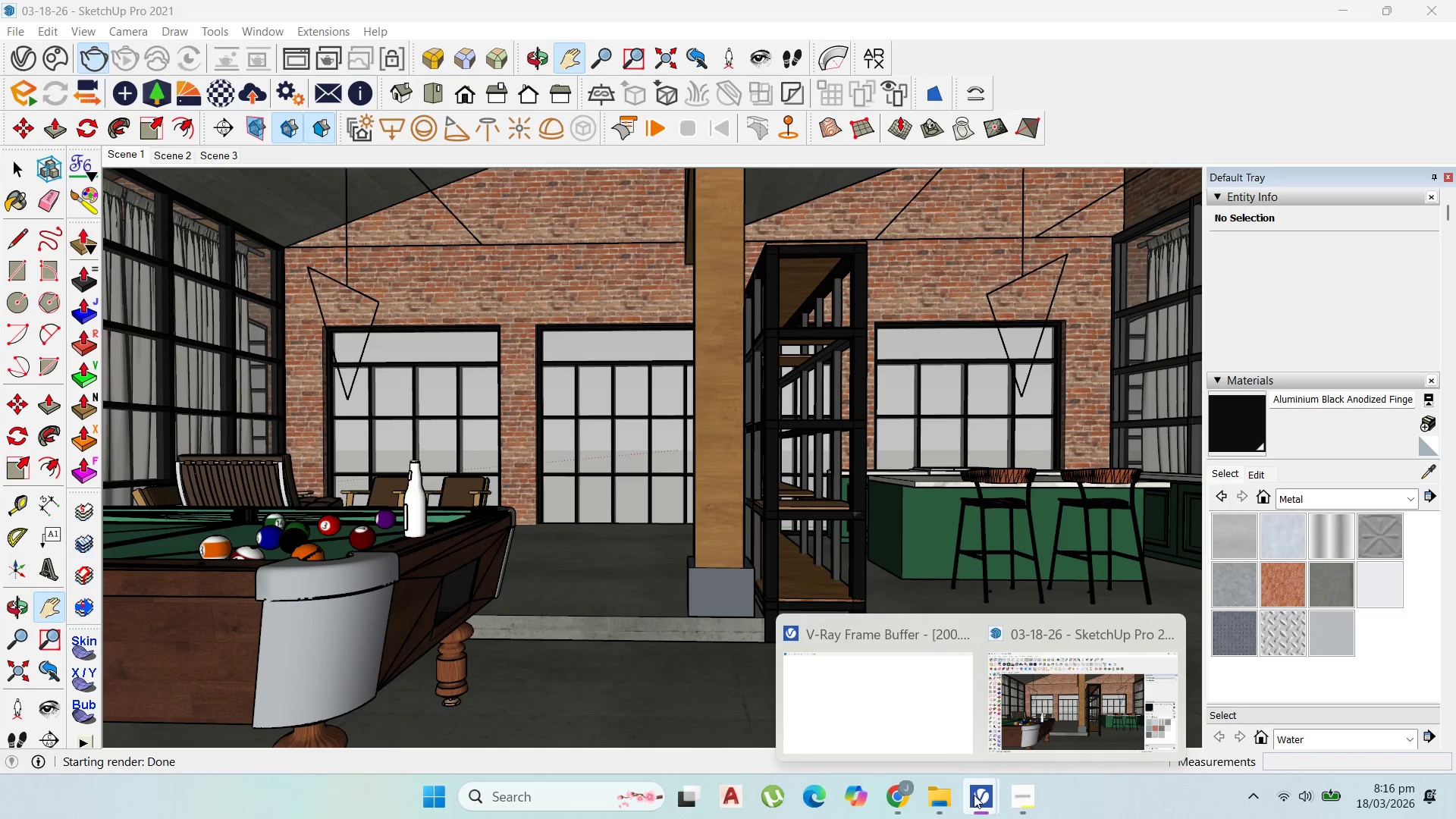 
left_click([899, 681])
 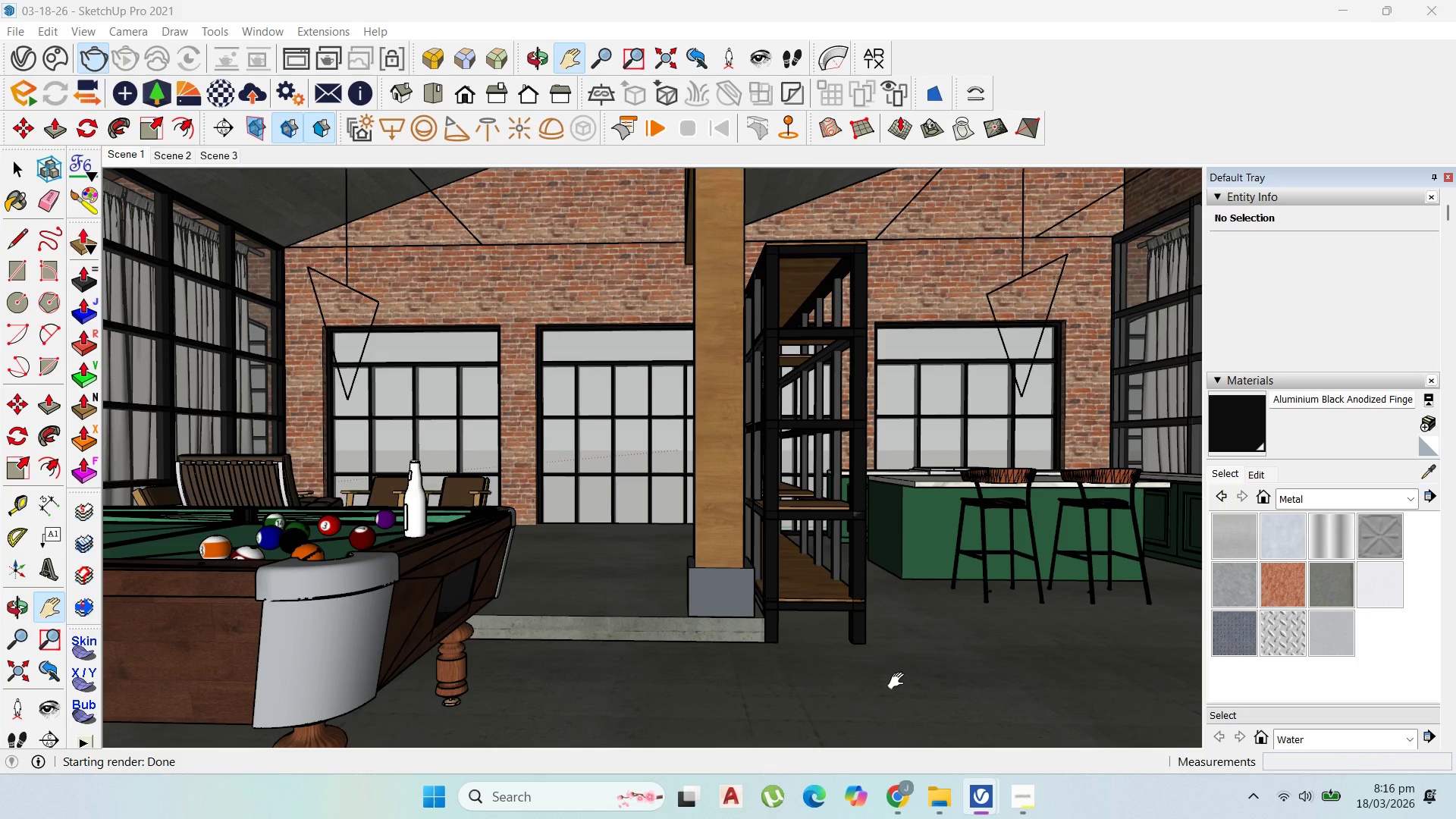 
wait(68.19)
 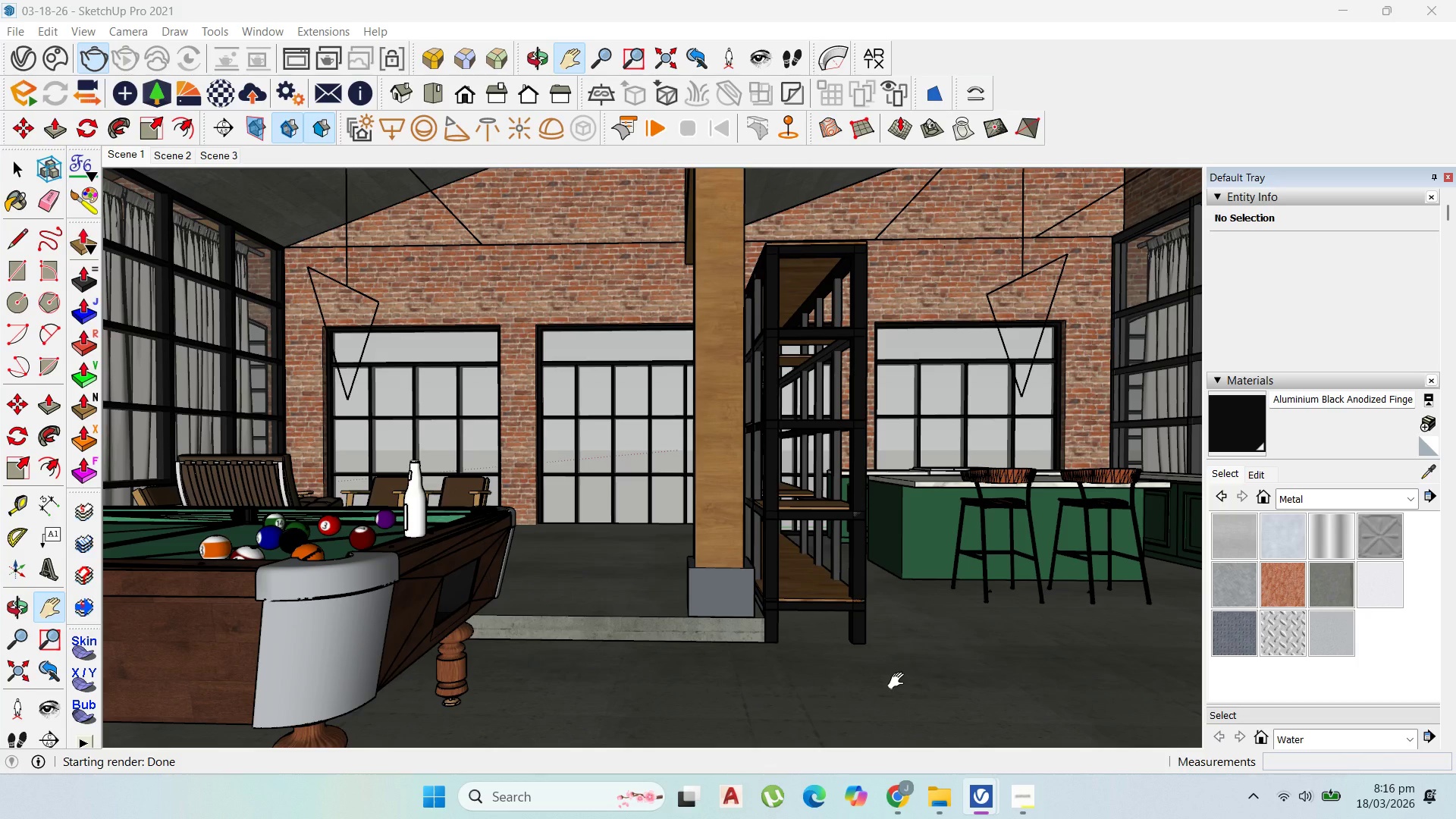 
left_click([996, 589])
 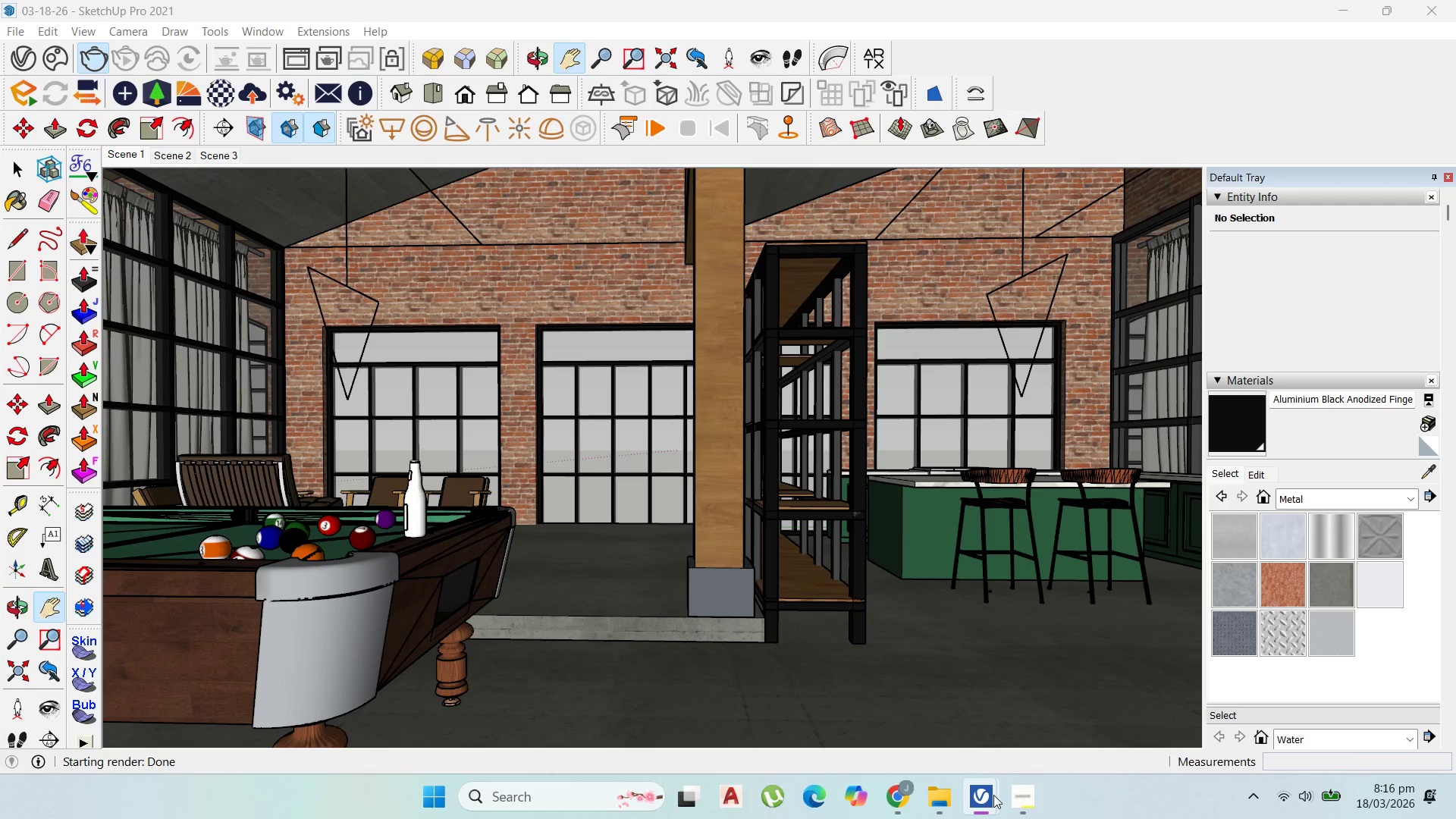 
wait(6.26)
 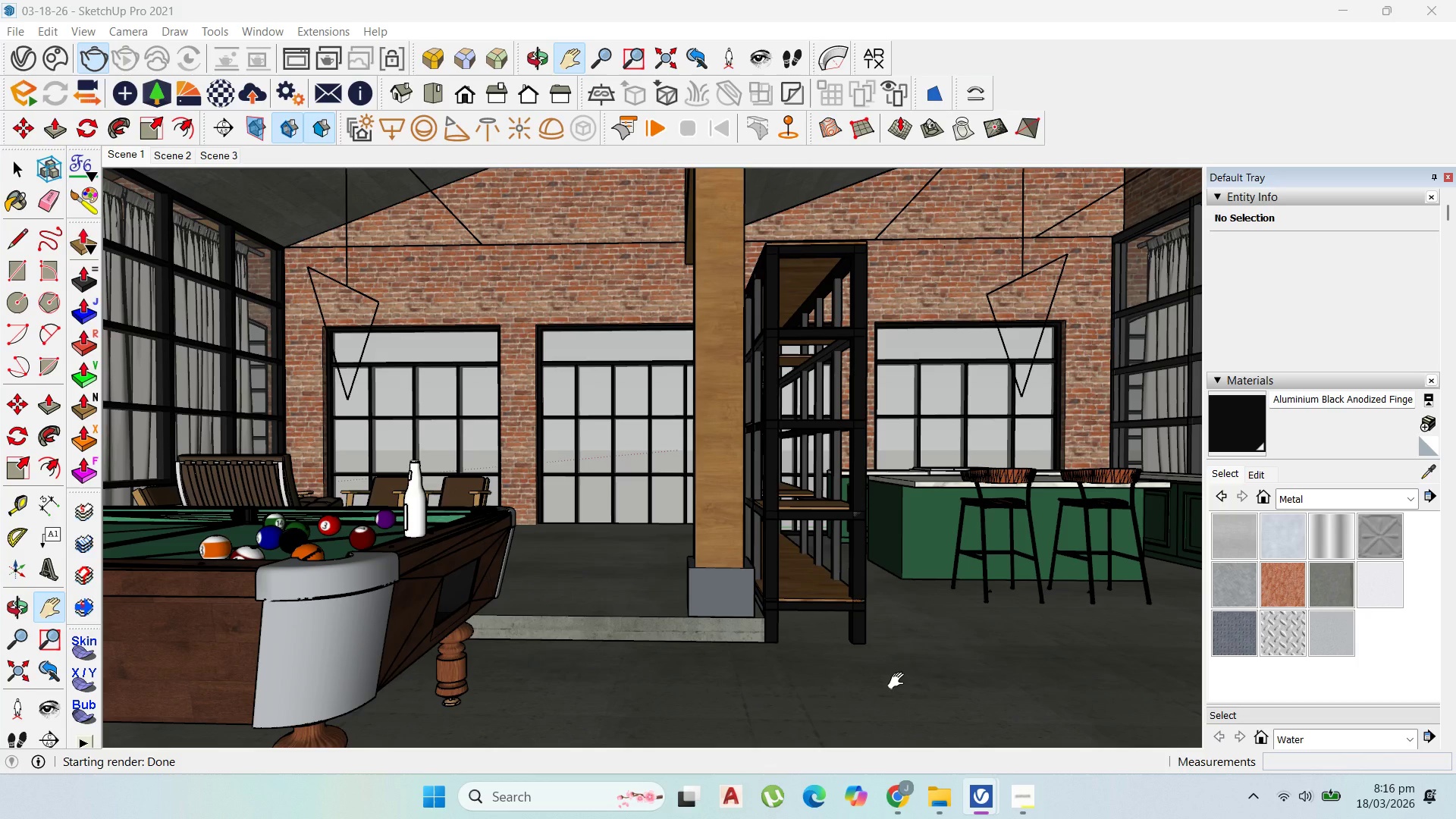 
left_click([993, 795])
 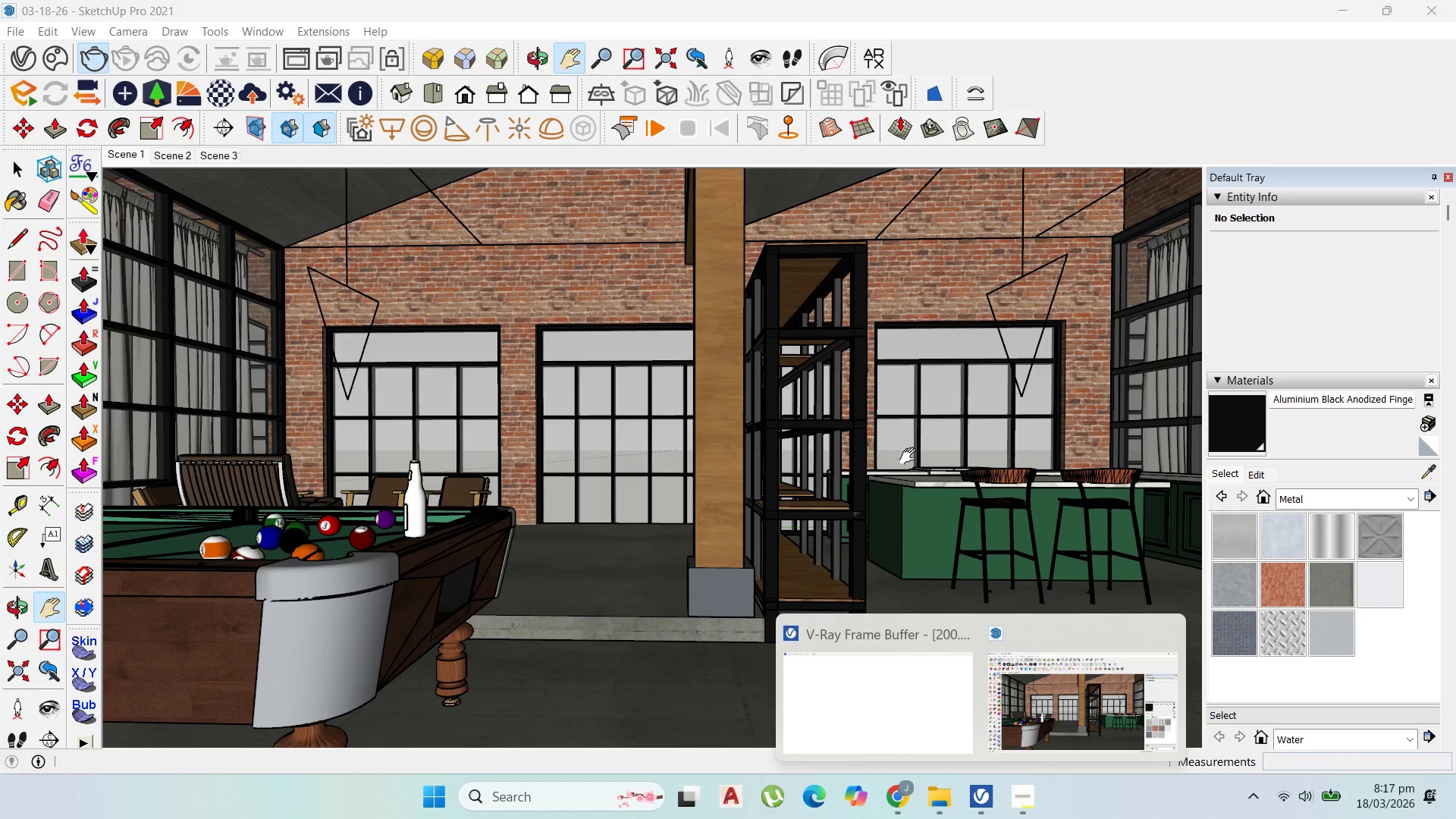 
wait(6.03)
 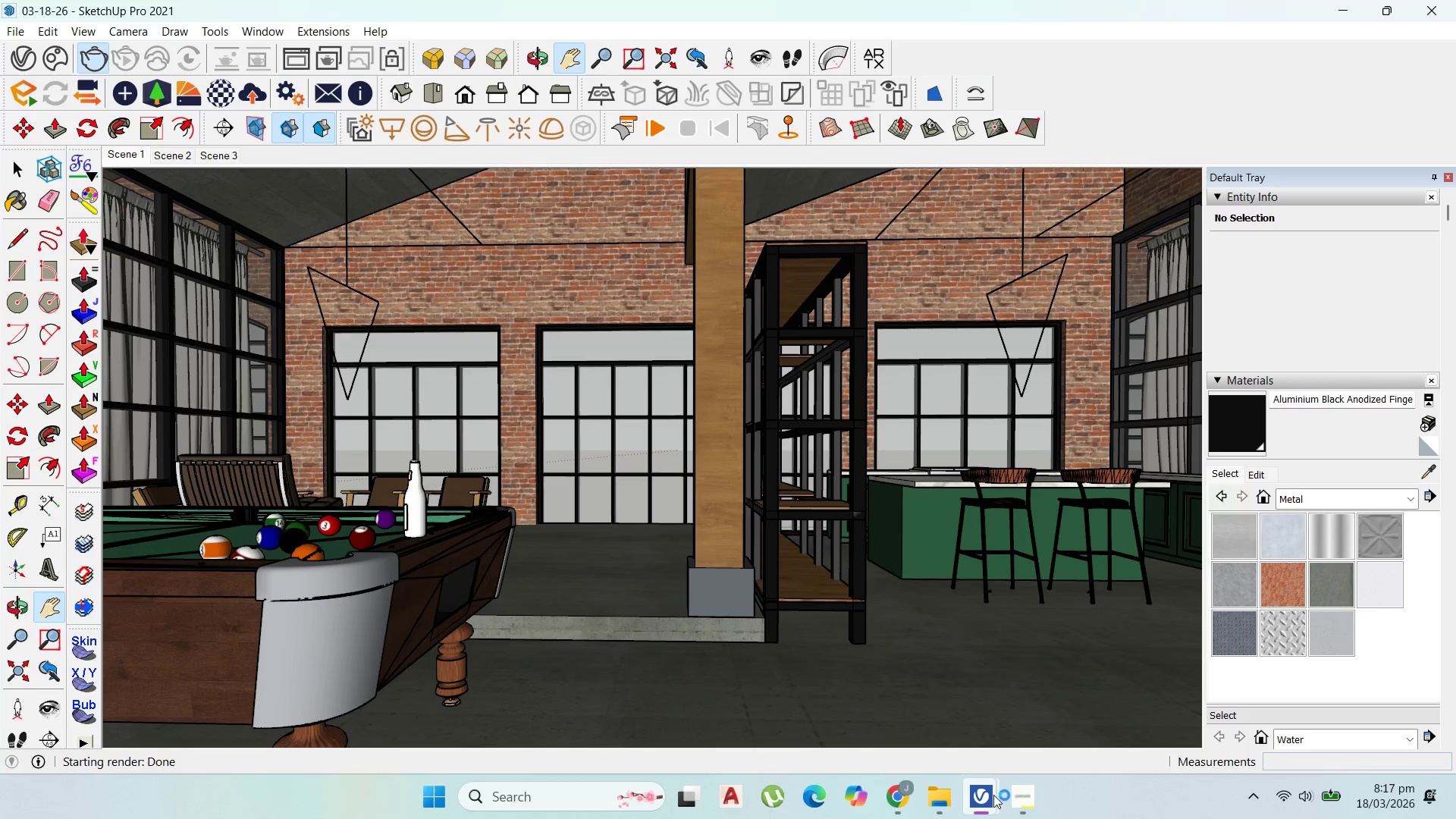 
left_click([900, 698])
 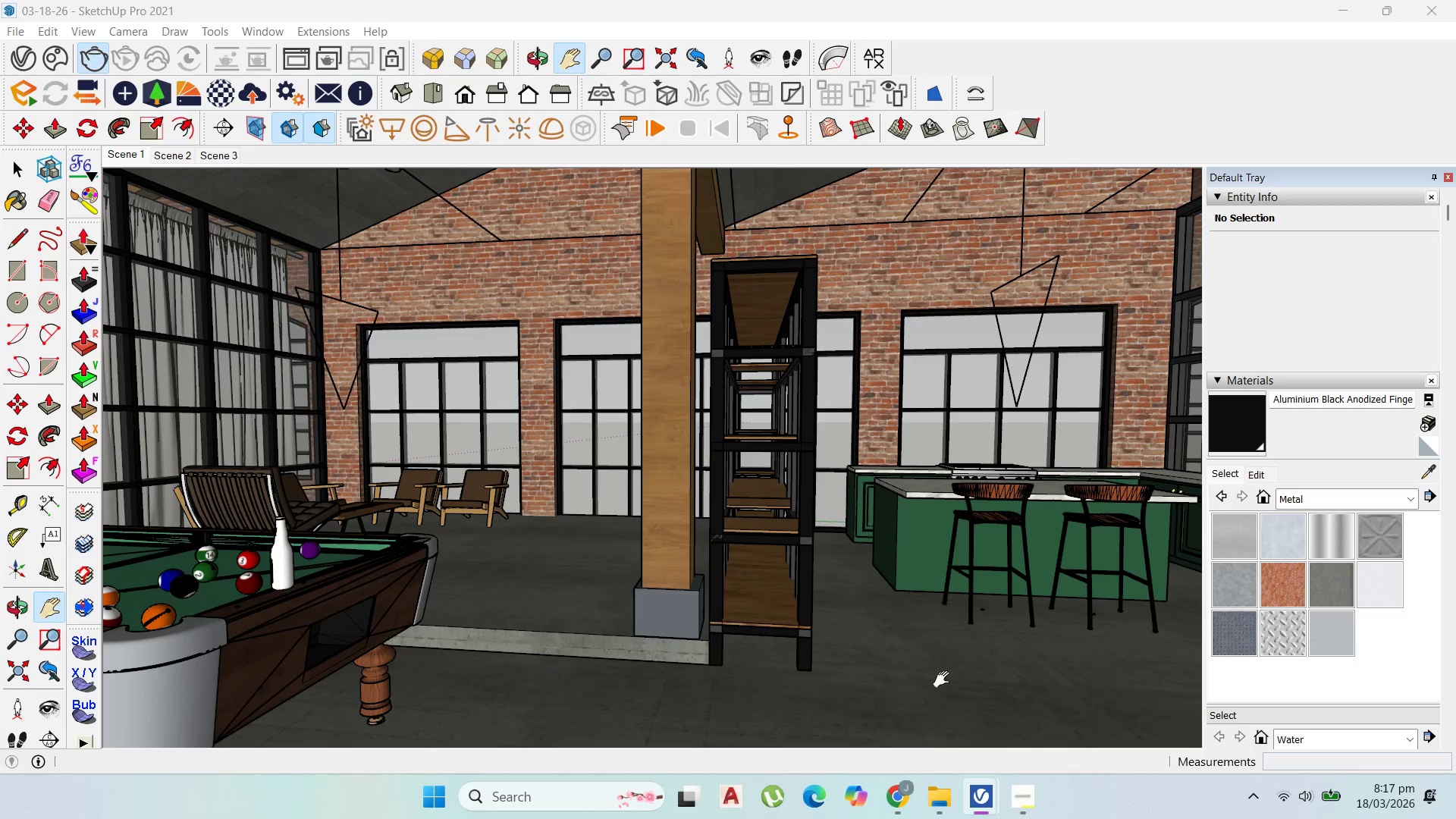 
left_click([1011, 787])